 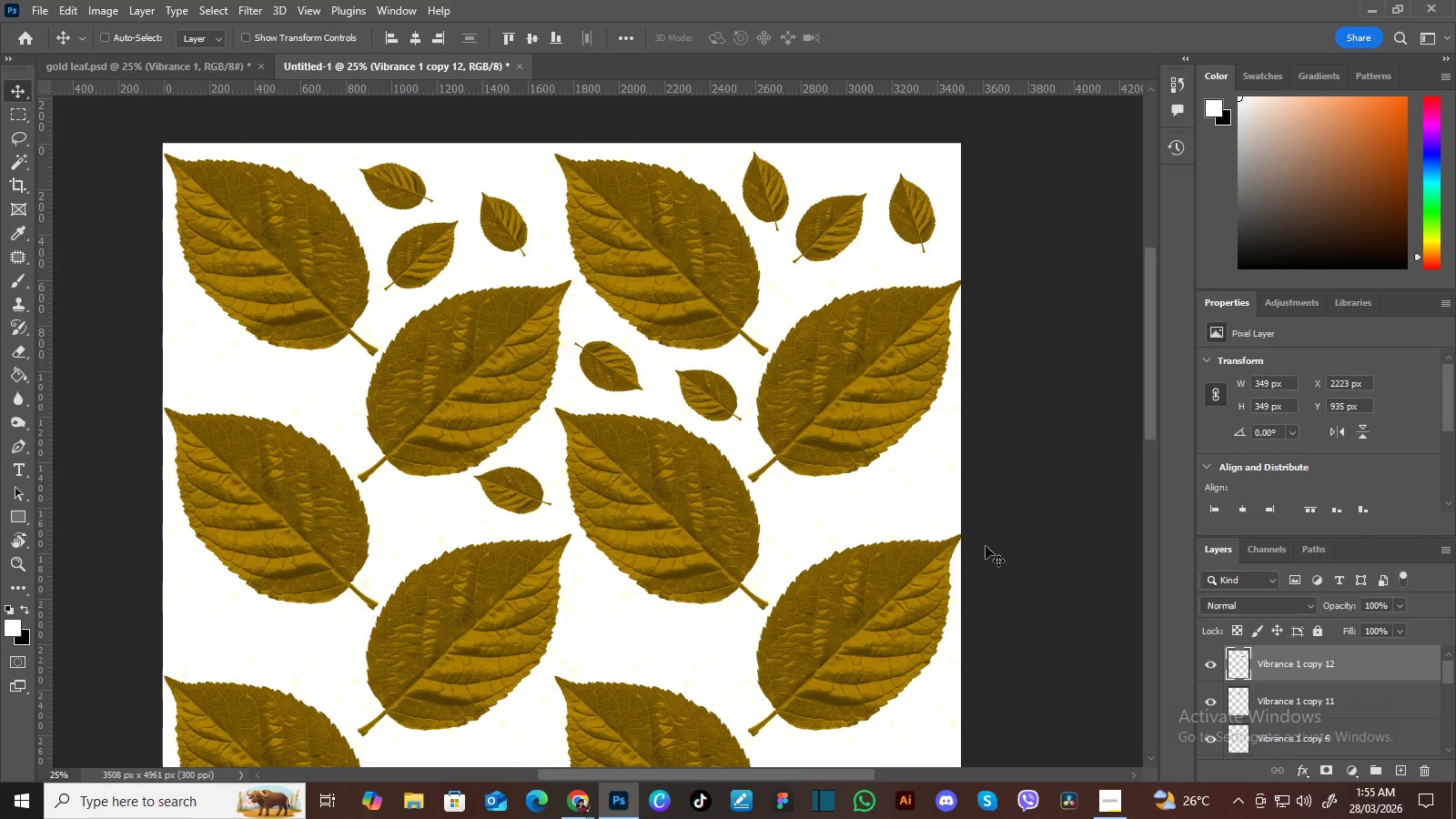 
key(Control+Minus)
 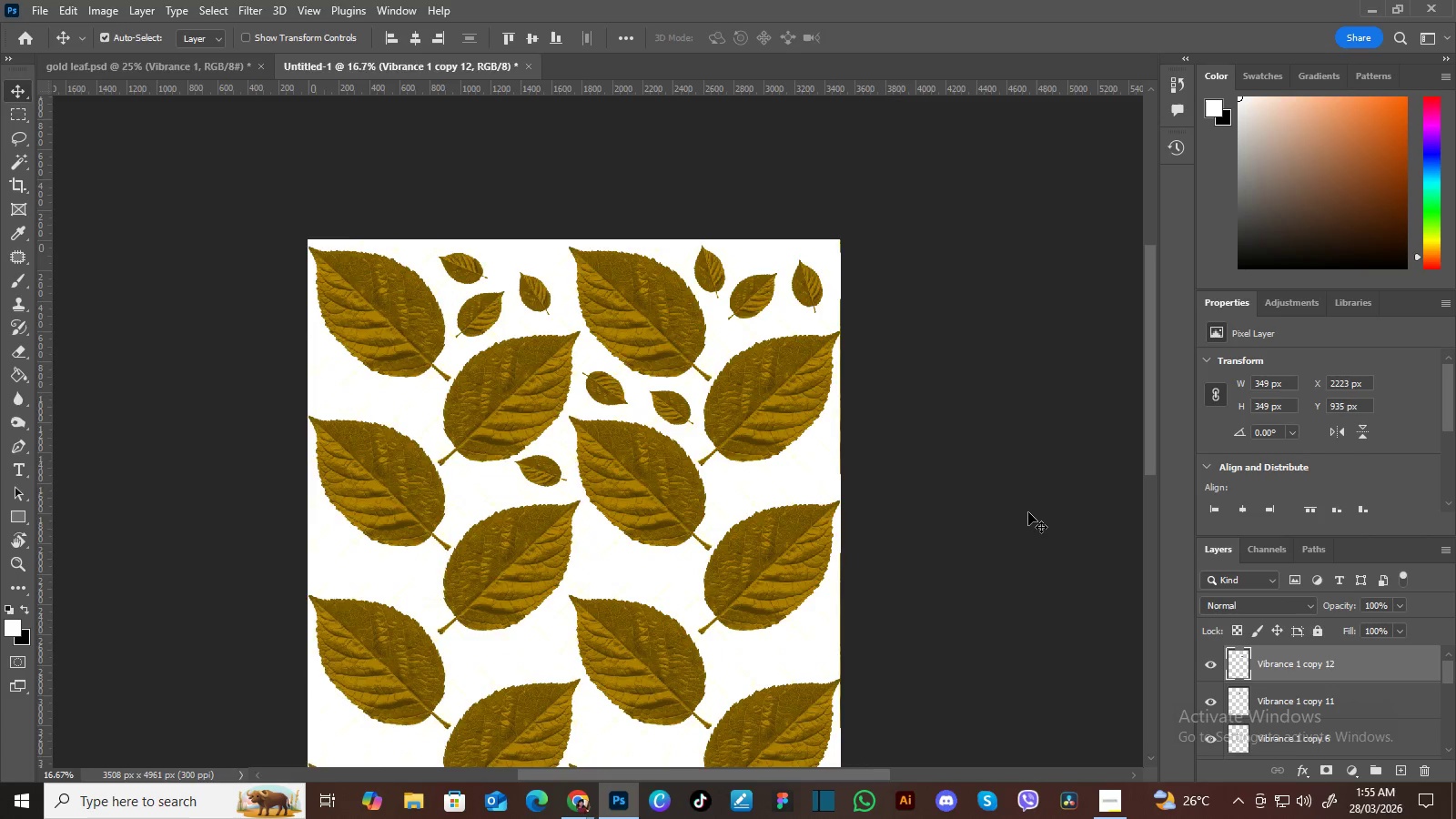 
key(Control+Minus)
 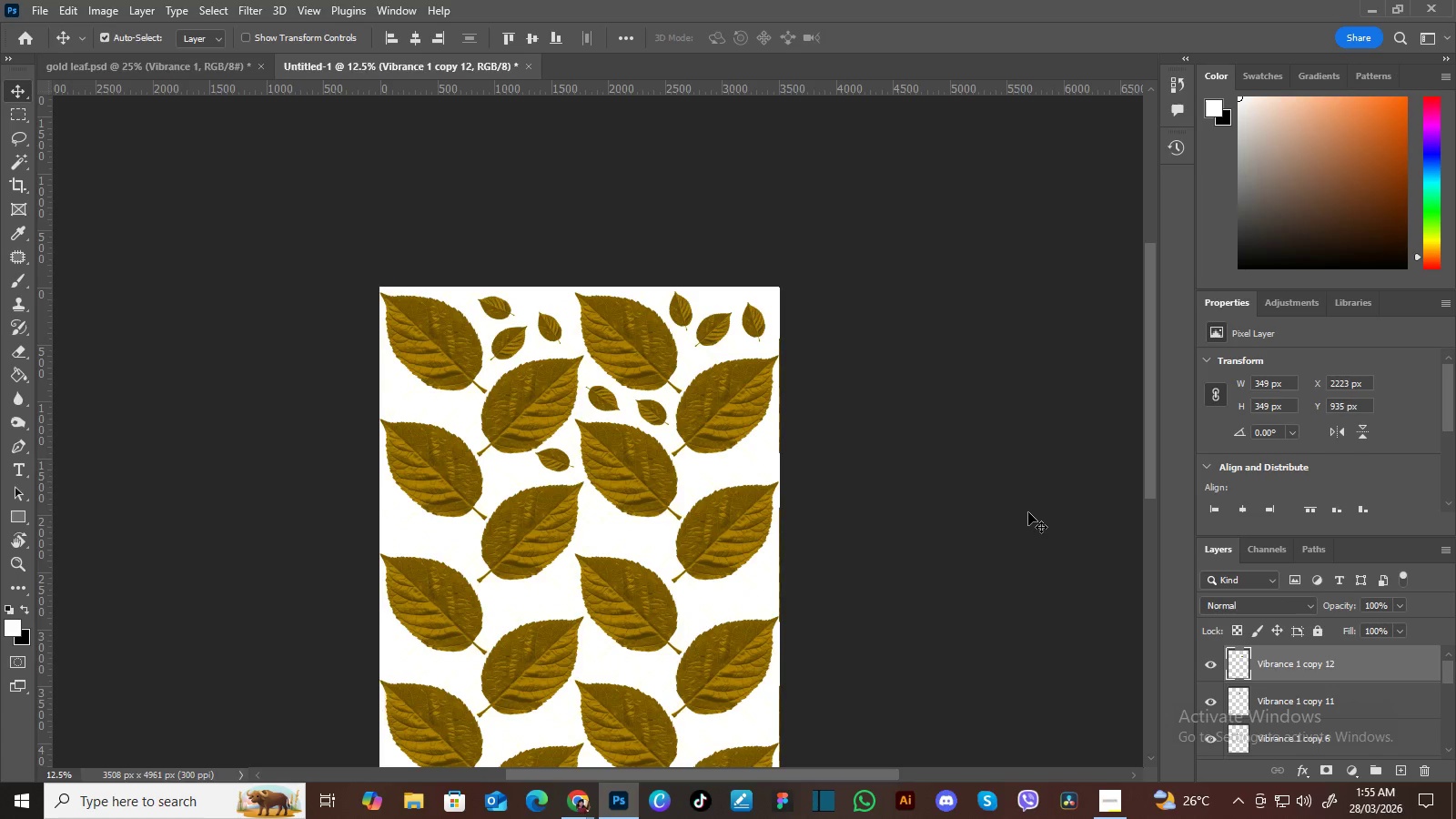 
key(Control+Minus)
 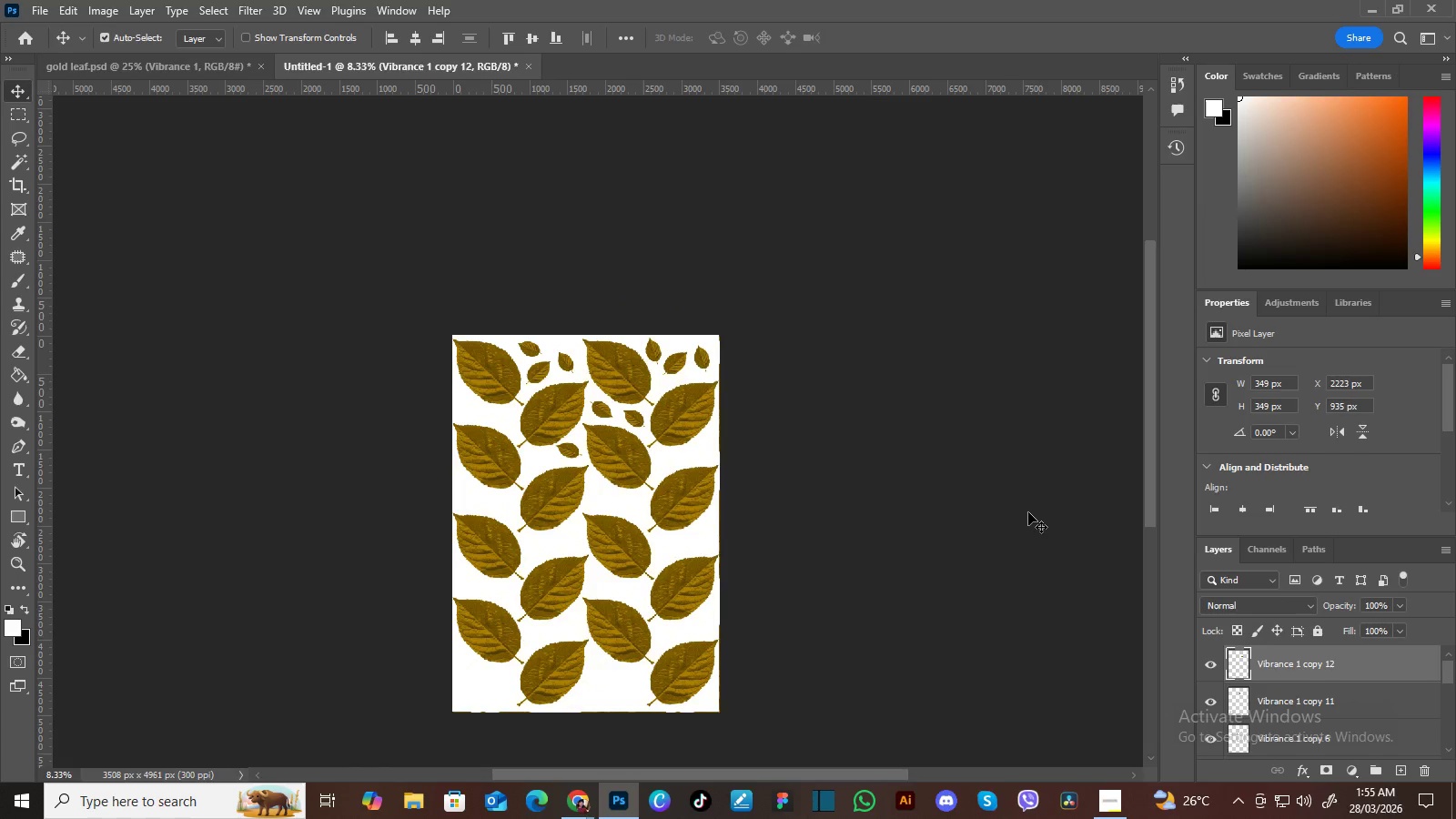 
key(Control+Equal)
 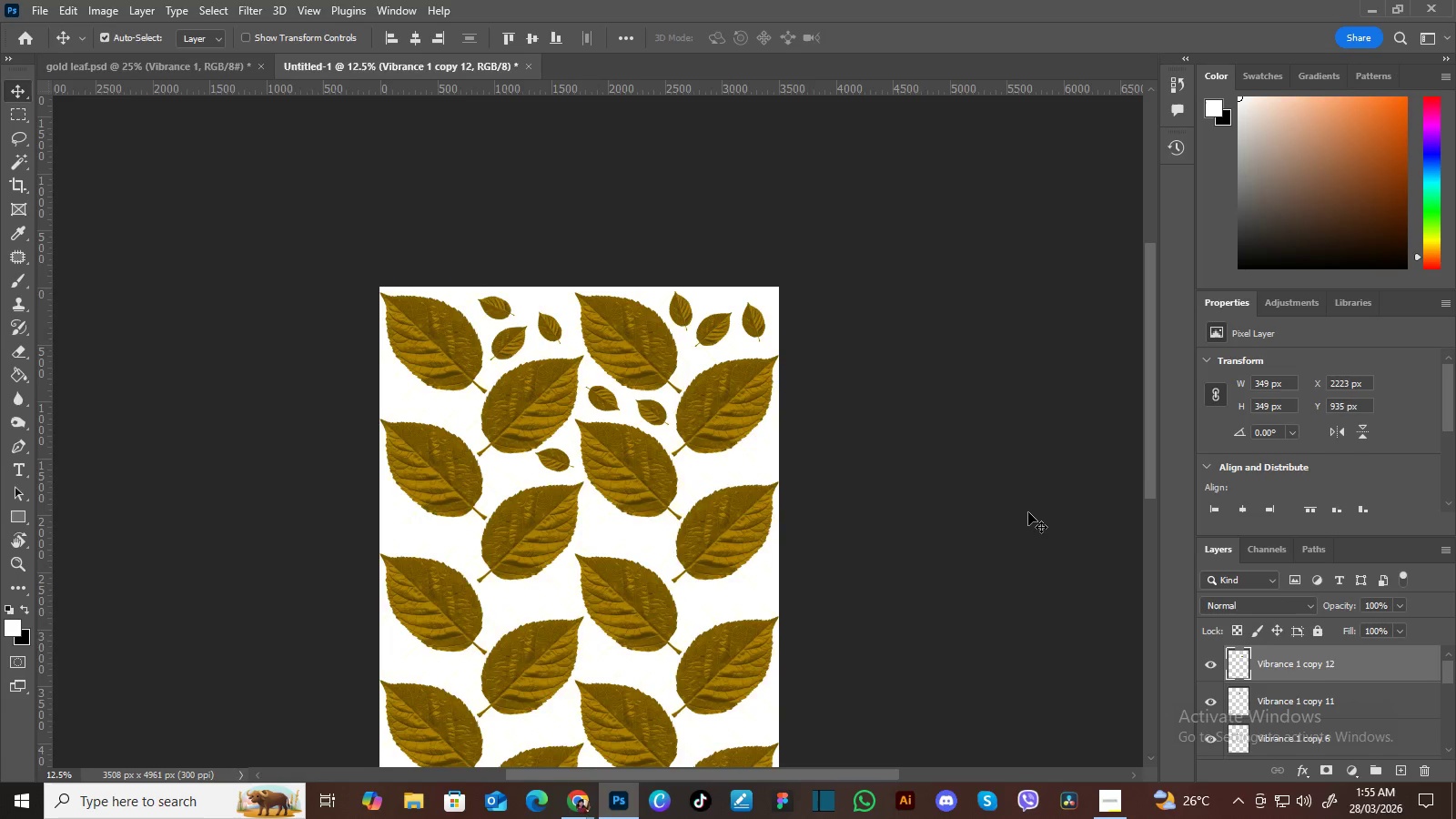 
key(Control+Equal)
 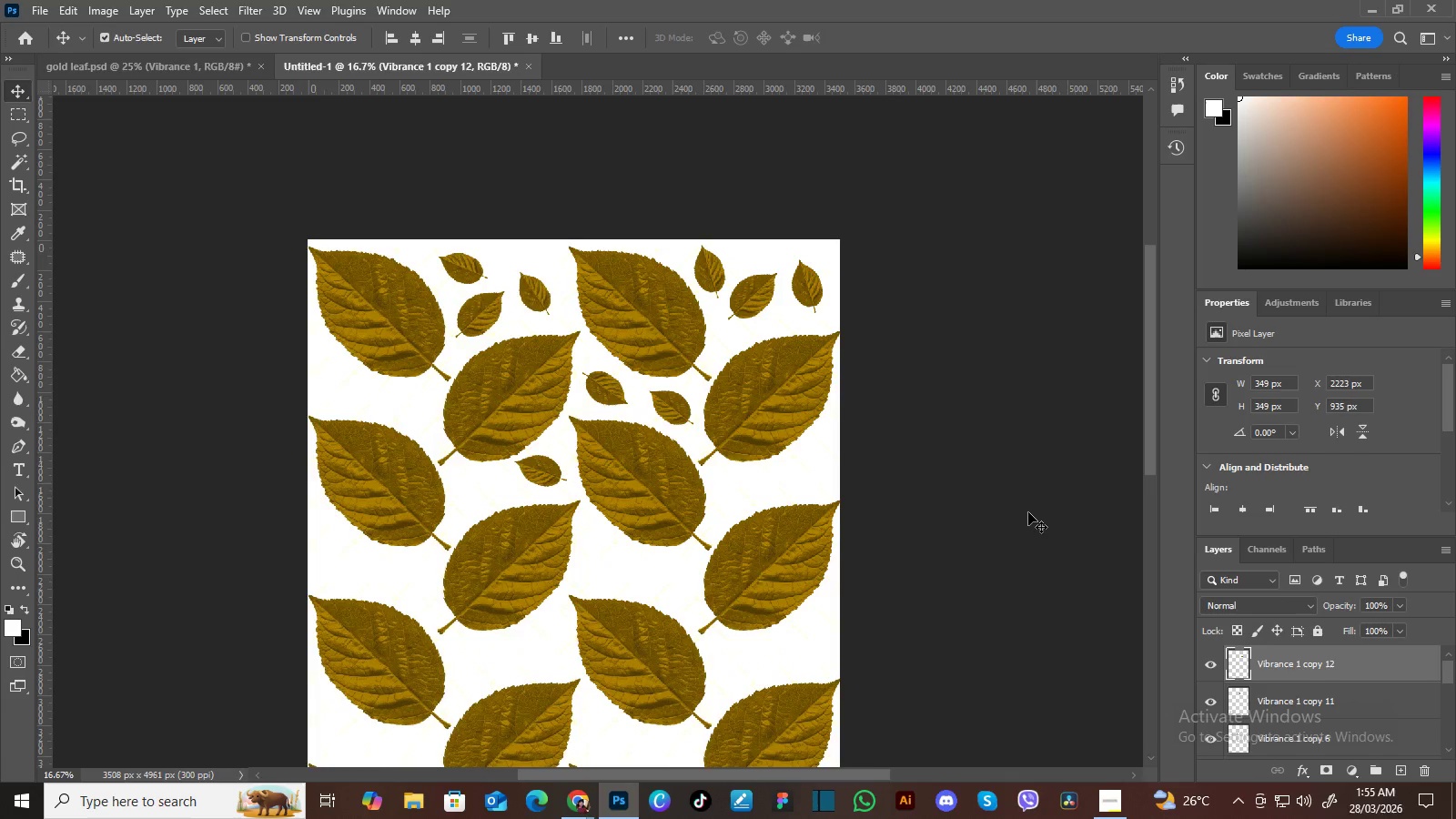 
key(Control+Minus)
 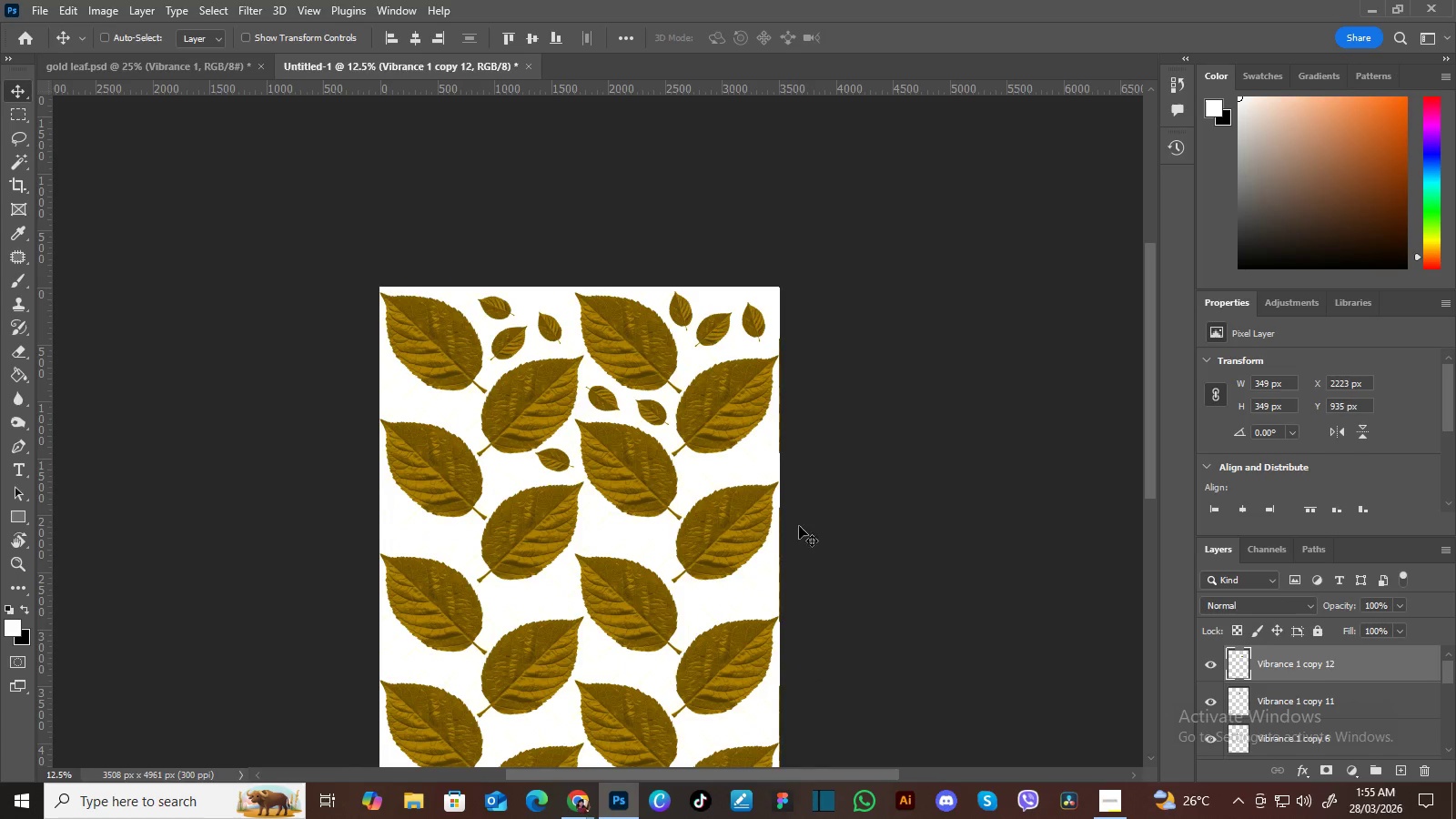 
hold_key(key=Space, duration=1.52)
 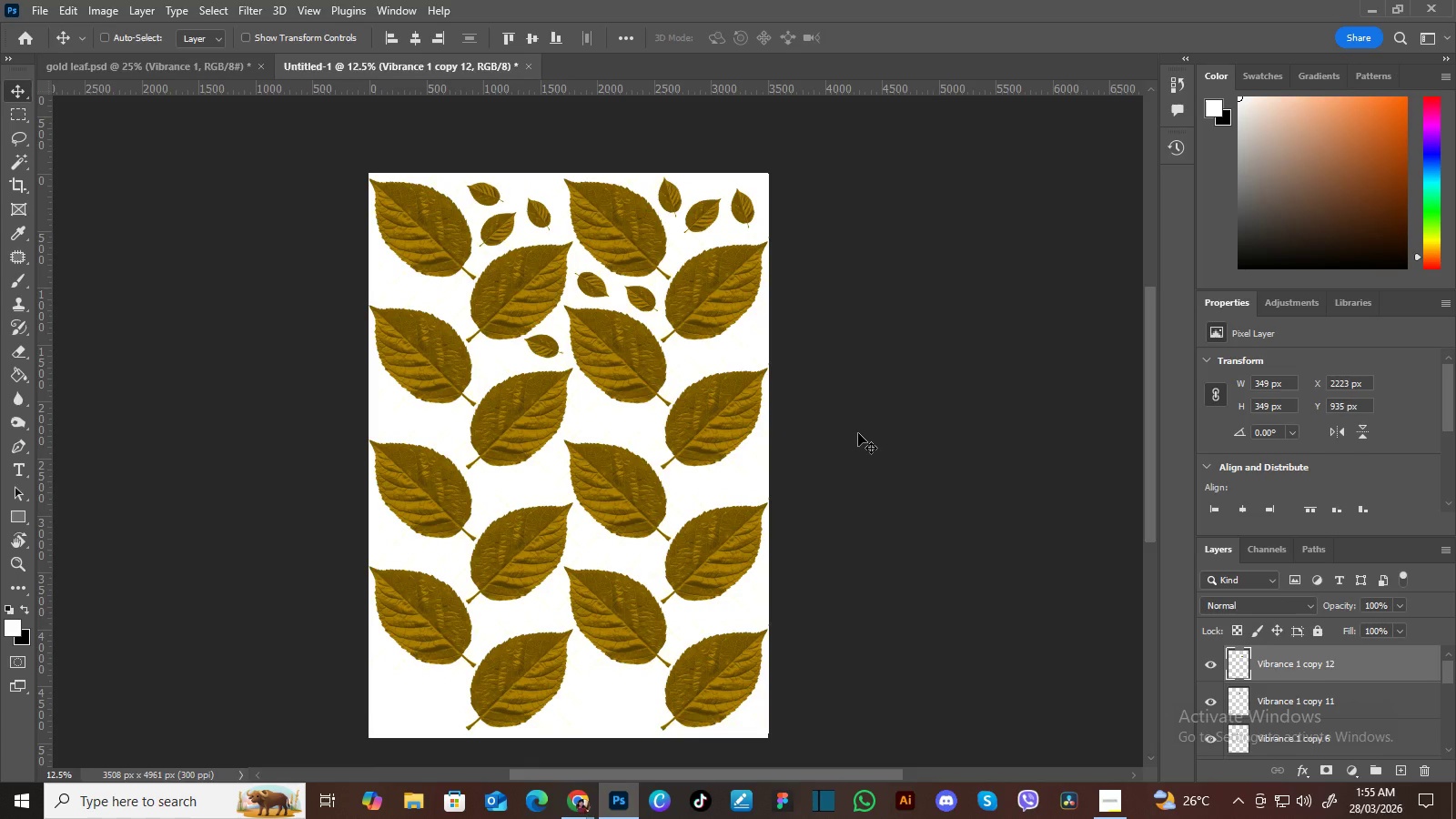 
left_click_drag(start_coordinate=[735, 539], to_coordinate=[724, 431])
 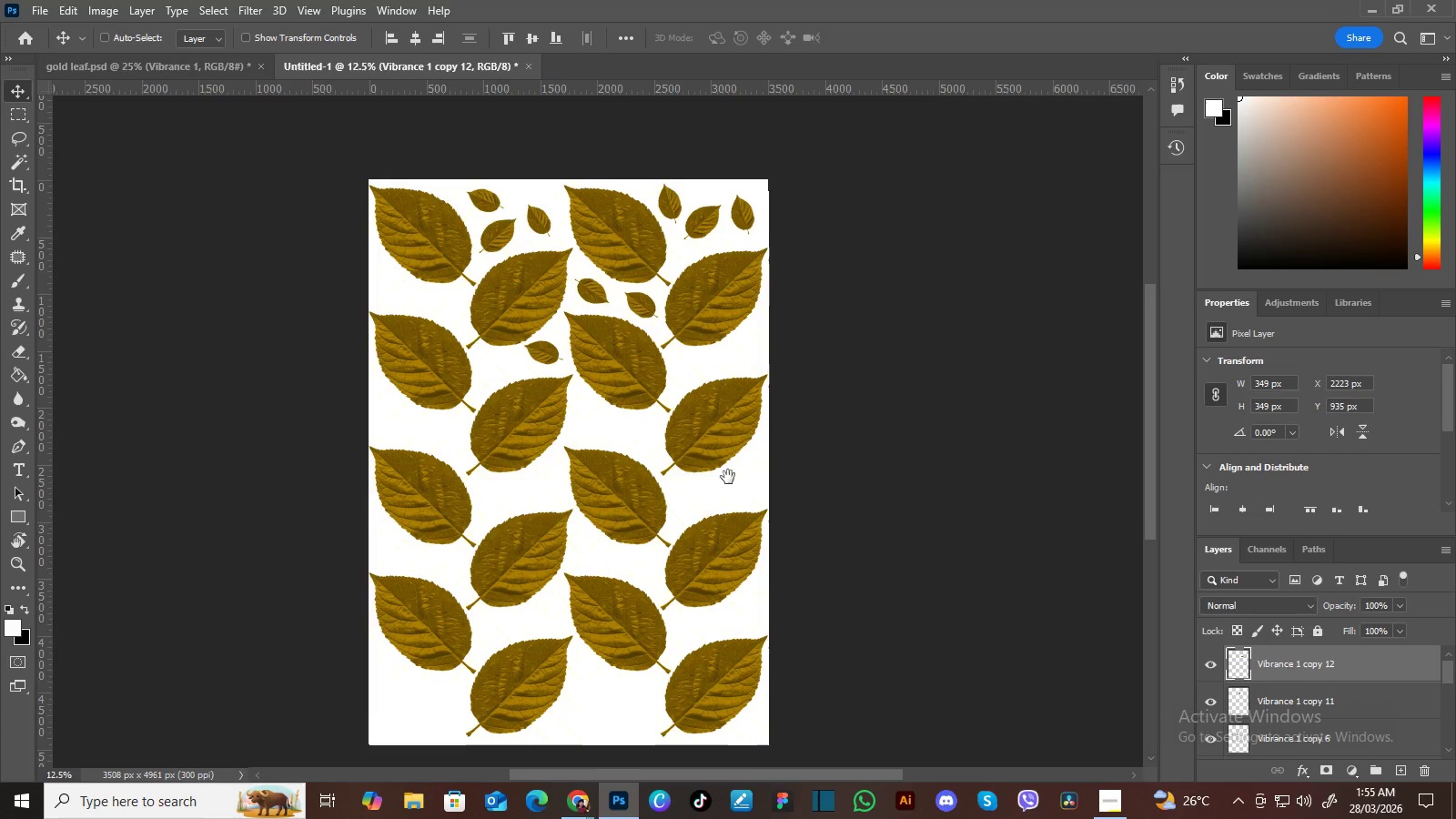 
left_click_drag(start_coordinate=[728, 477], to_coordinate=[730, 457])
 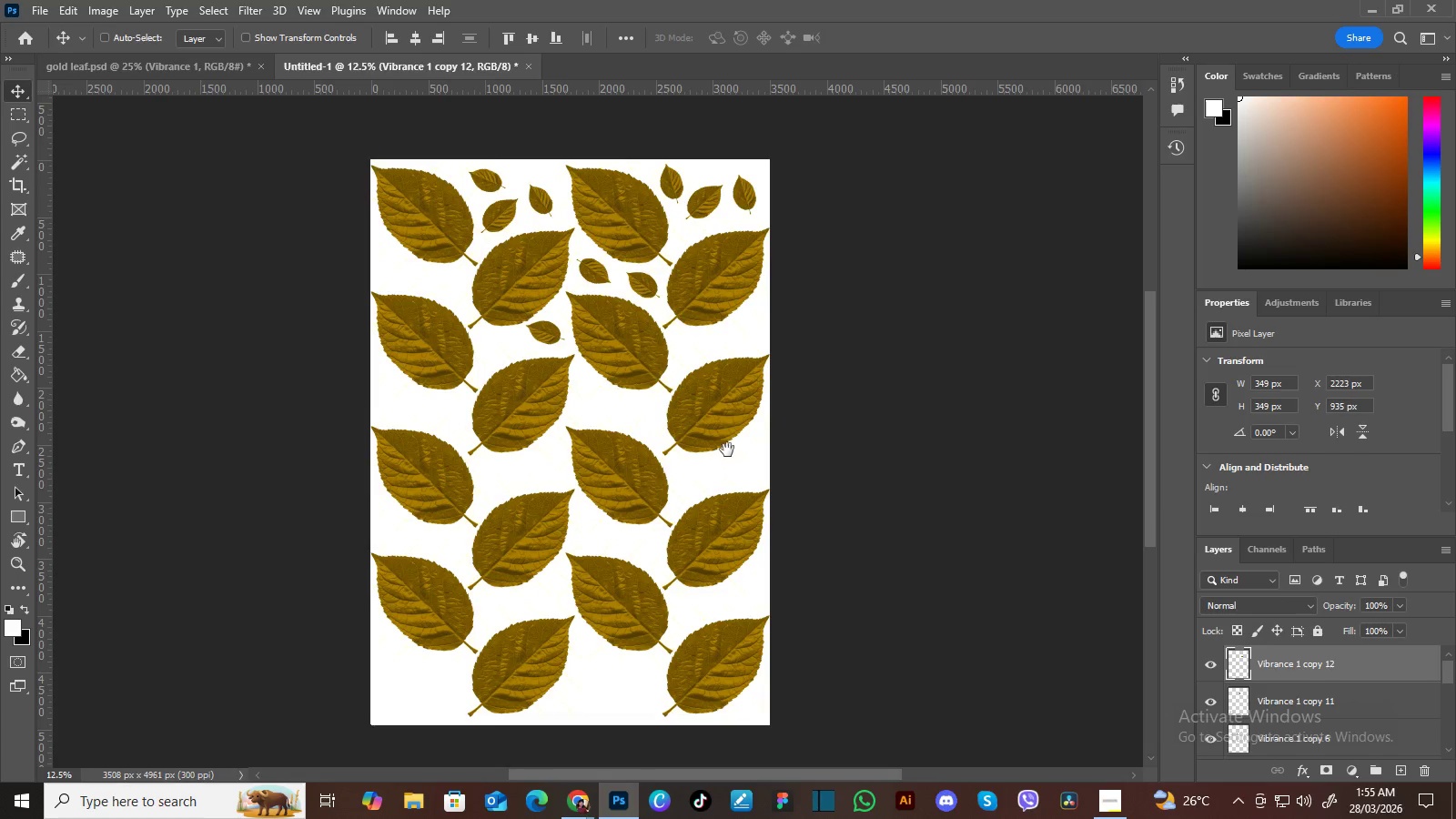 
left_click_drag(start_coordinate=[727, 450], to_coordinate=[725, 463])
 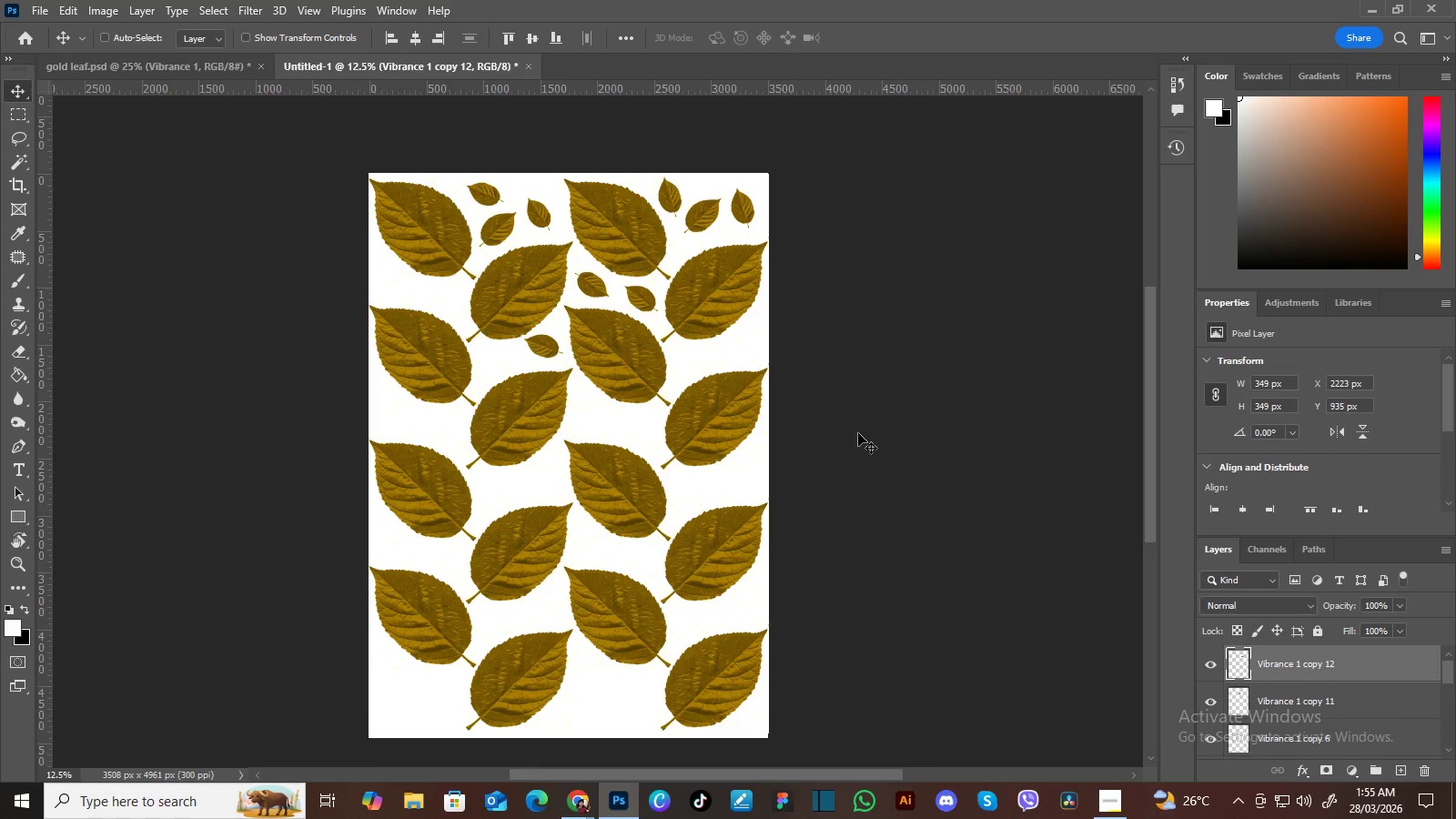 
key(Space)
 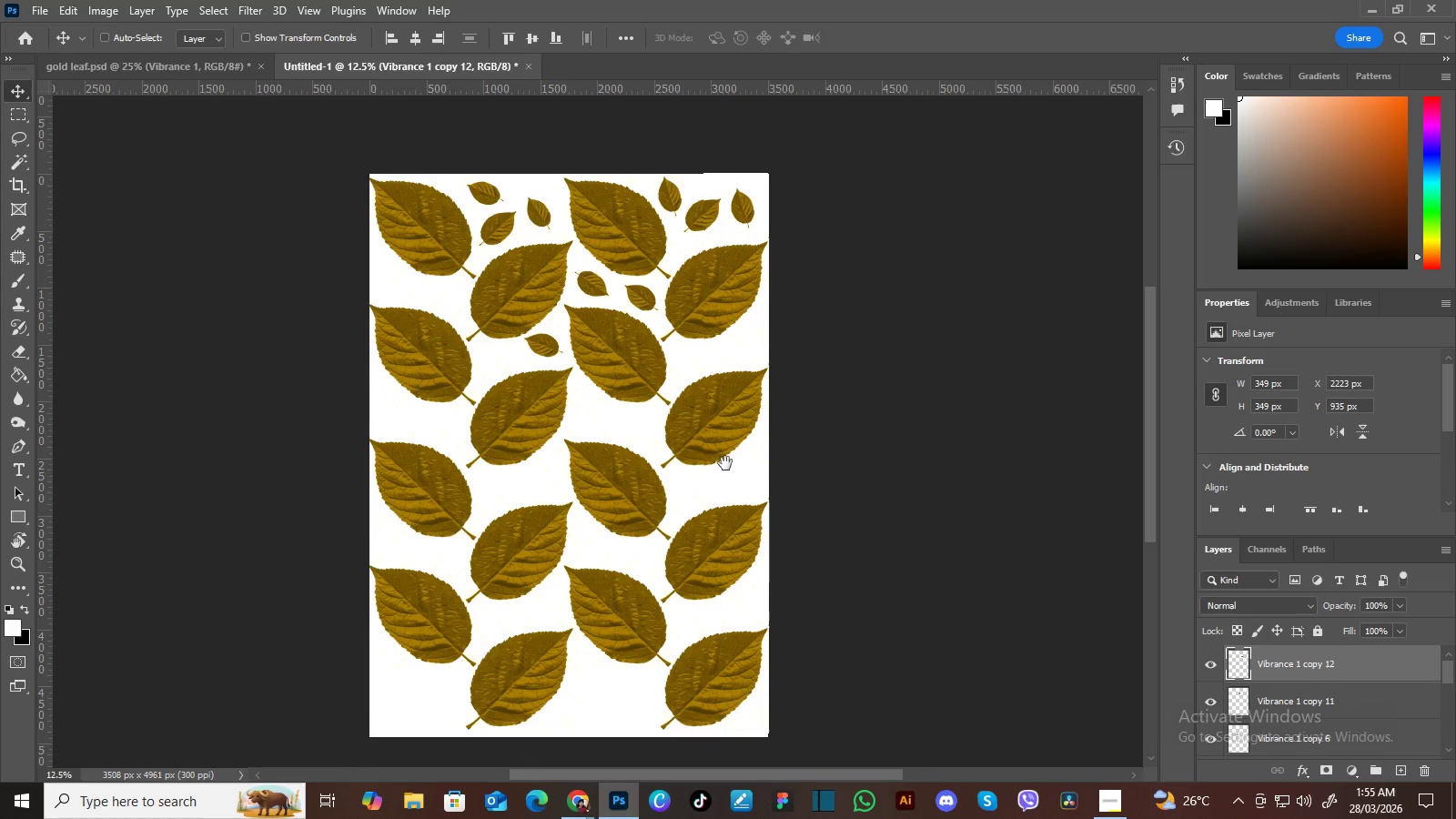 
key(Space)
 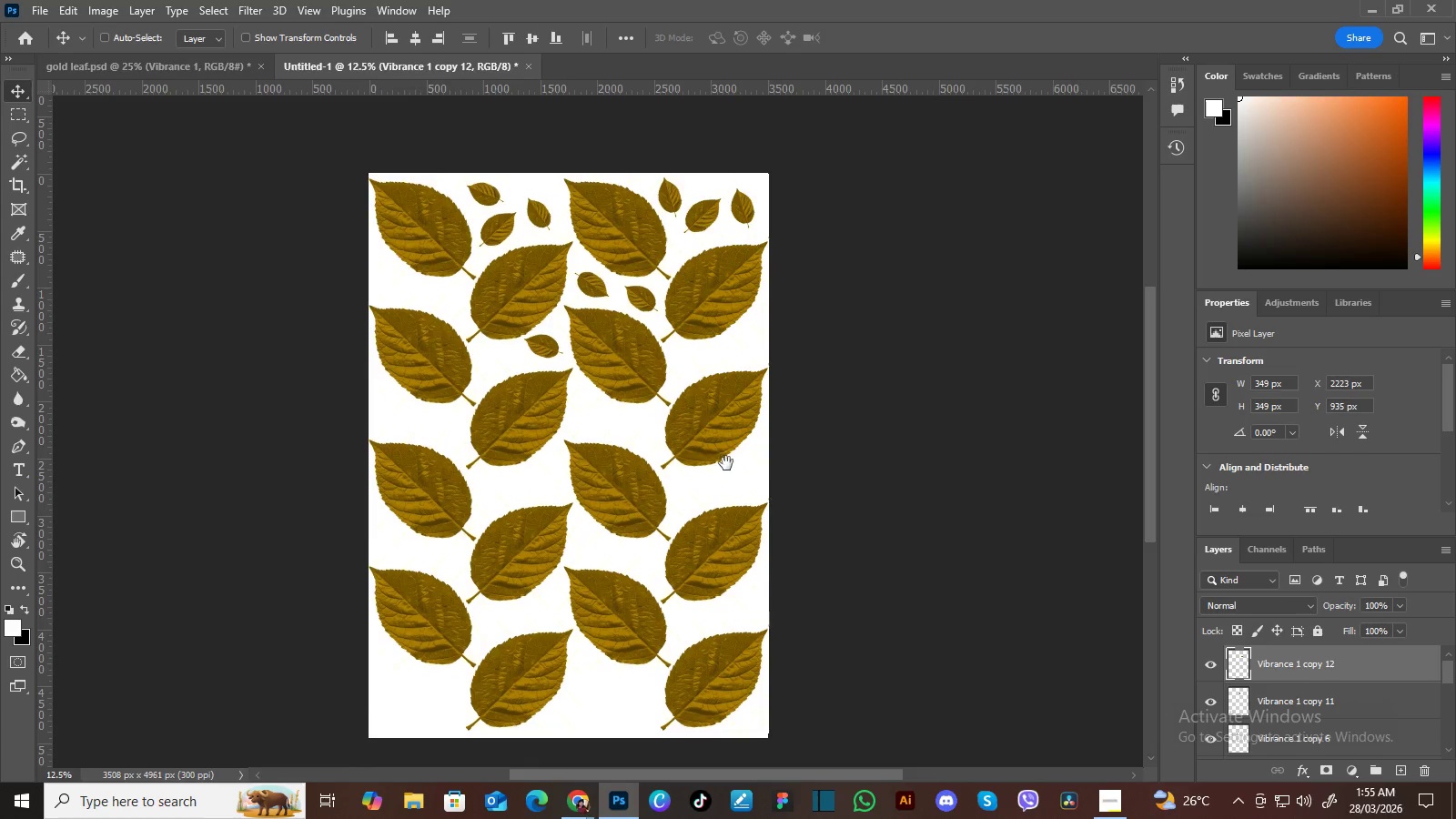 
key(Space)
 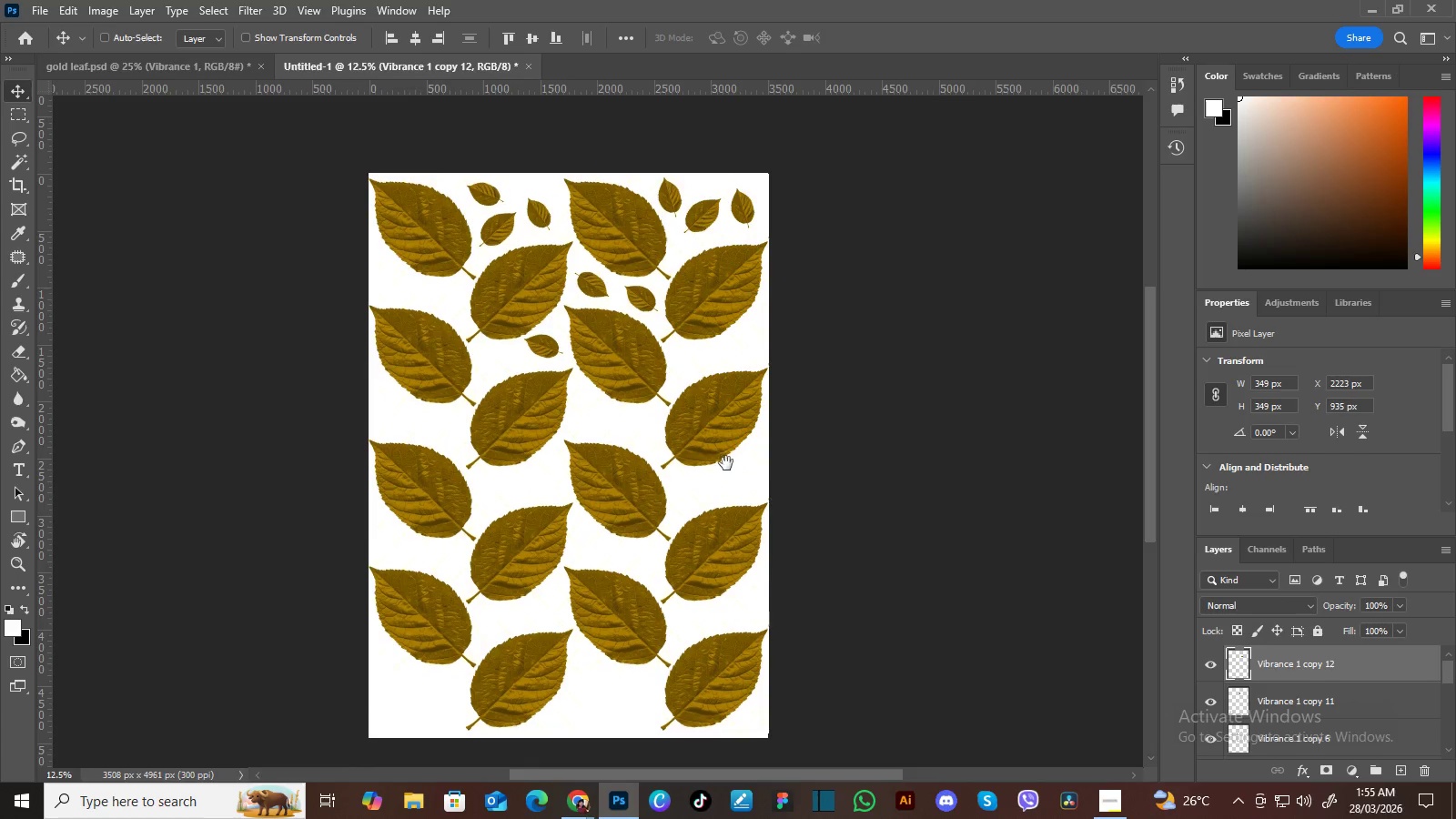 
key(Space)
 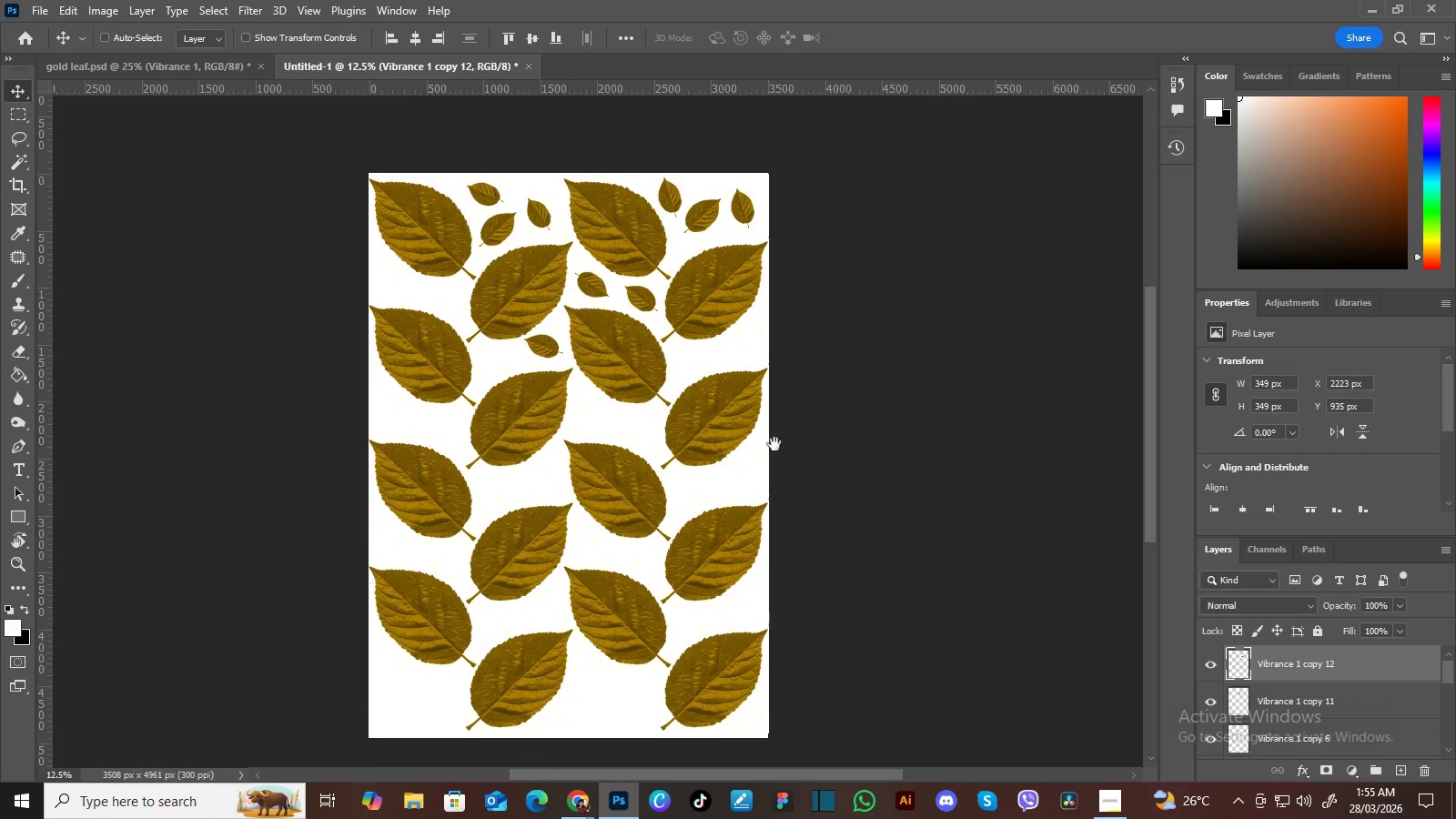 
key(Space)
 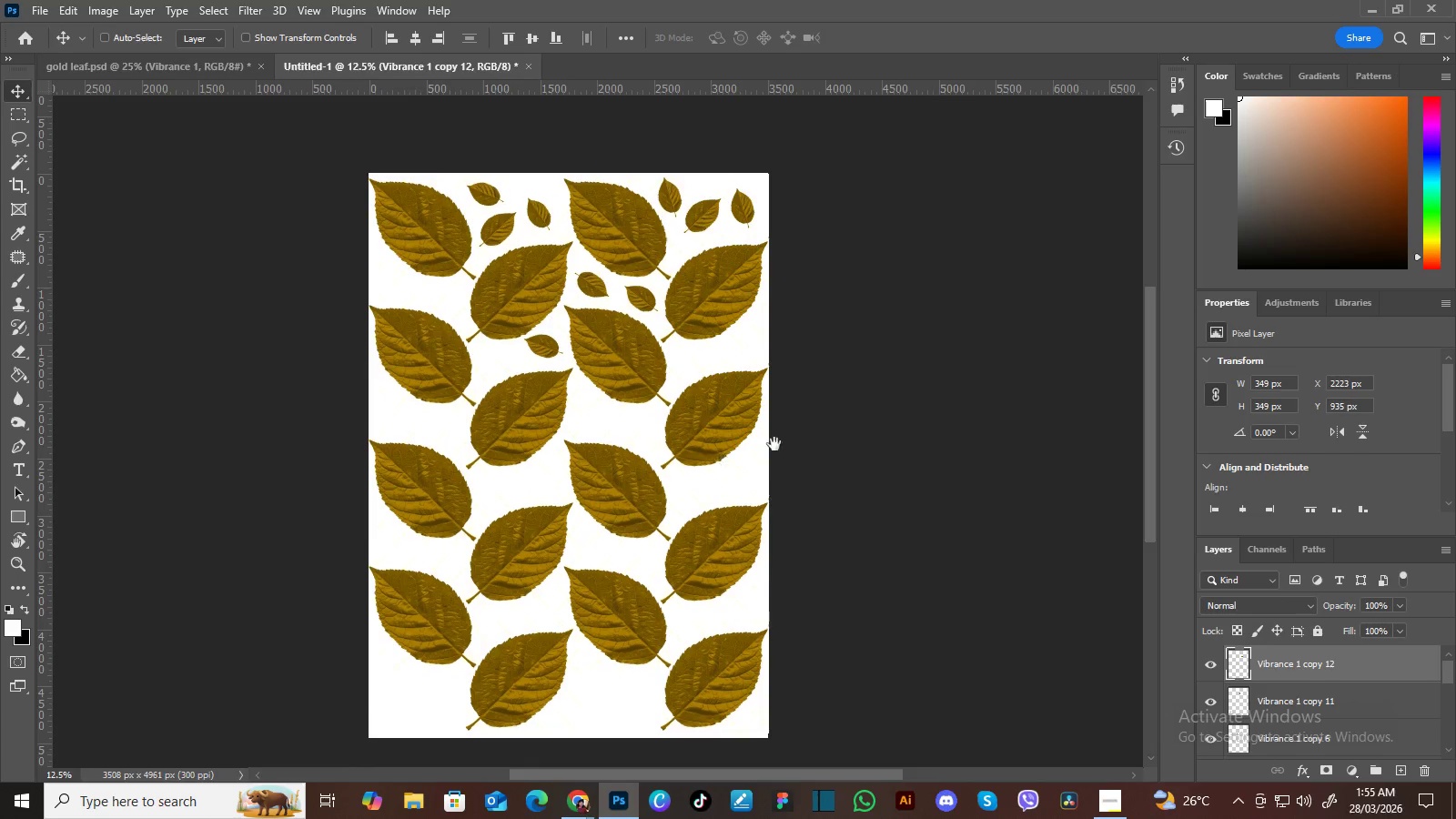 
key(Space)
 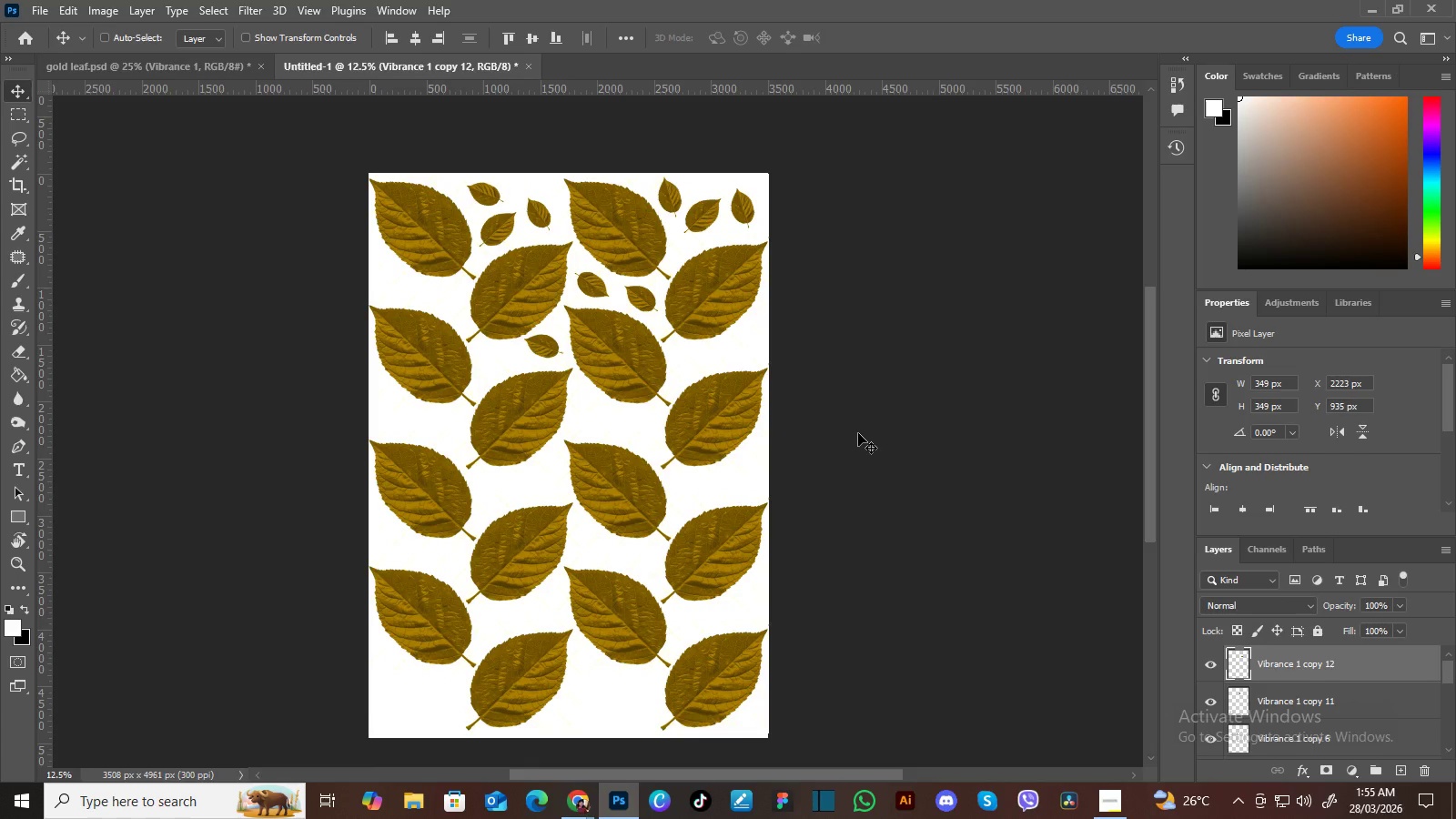 
wait(19.3)
 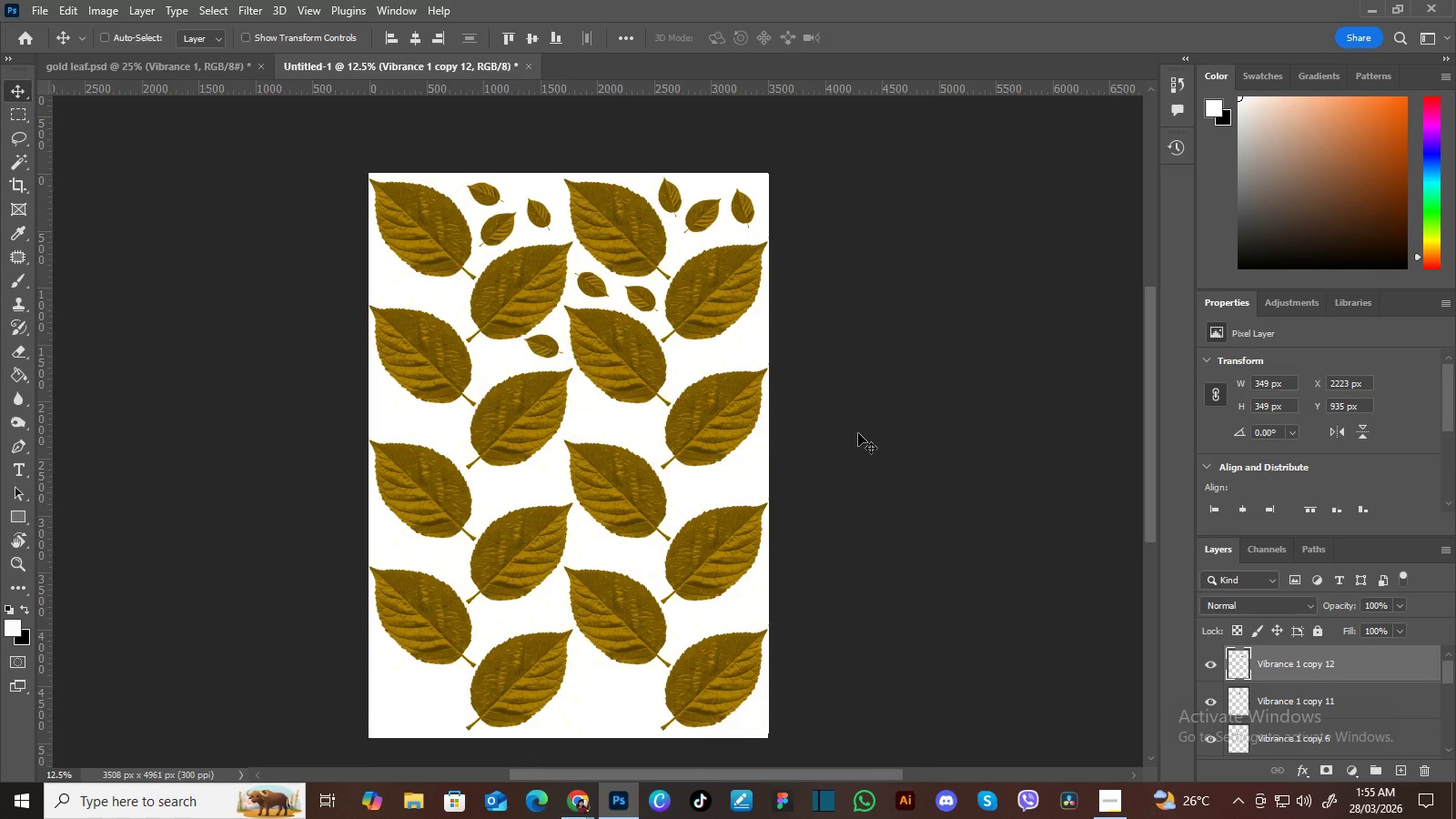 
key(Control+Equal)
 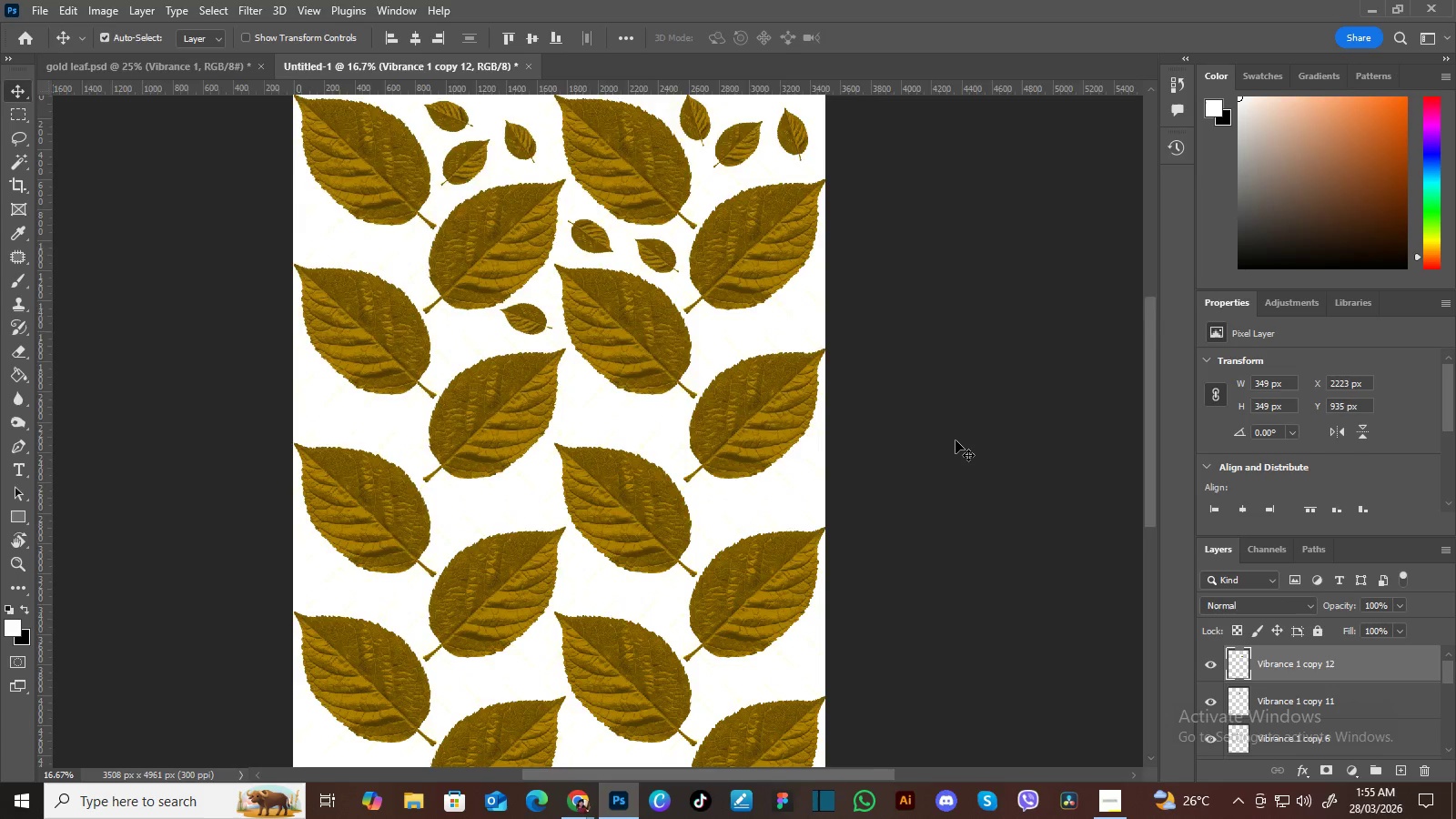 
key(Control+Equal)
 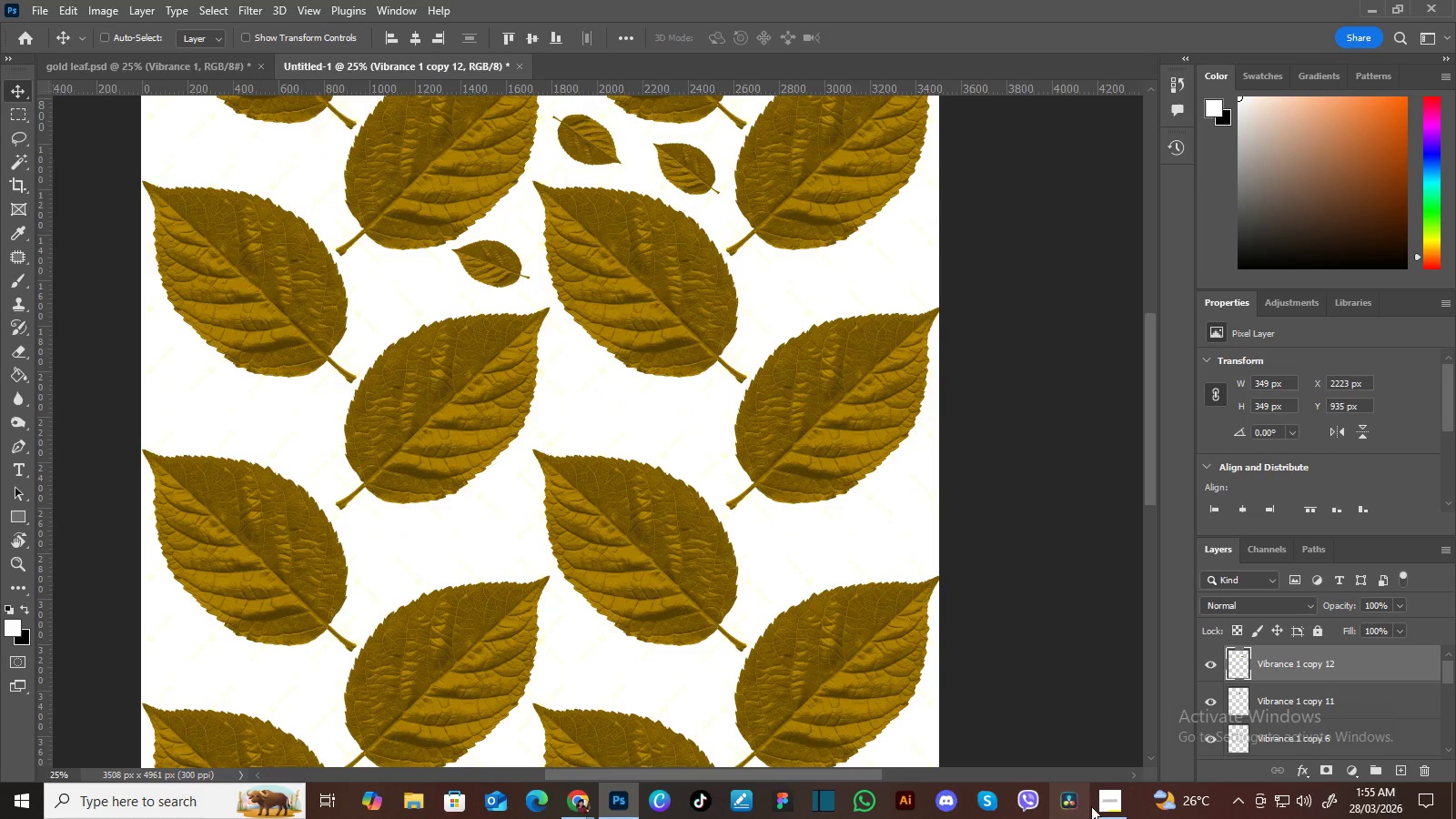 
left_click([1098, 802])